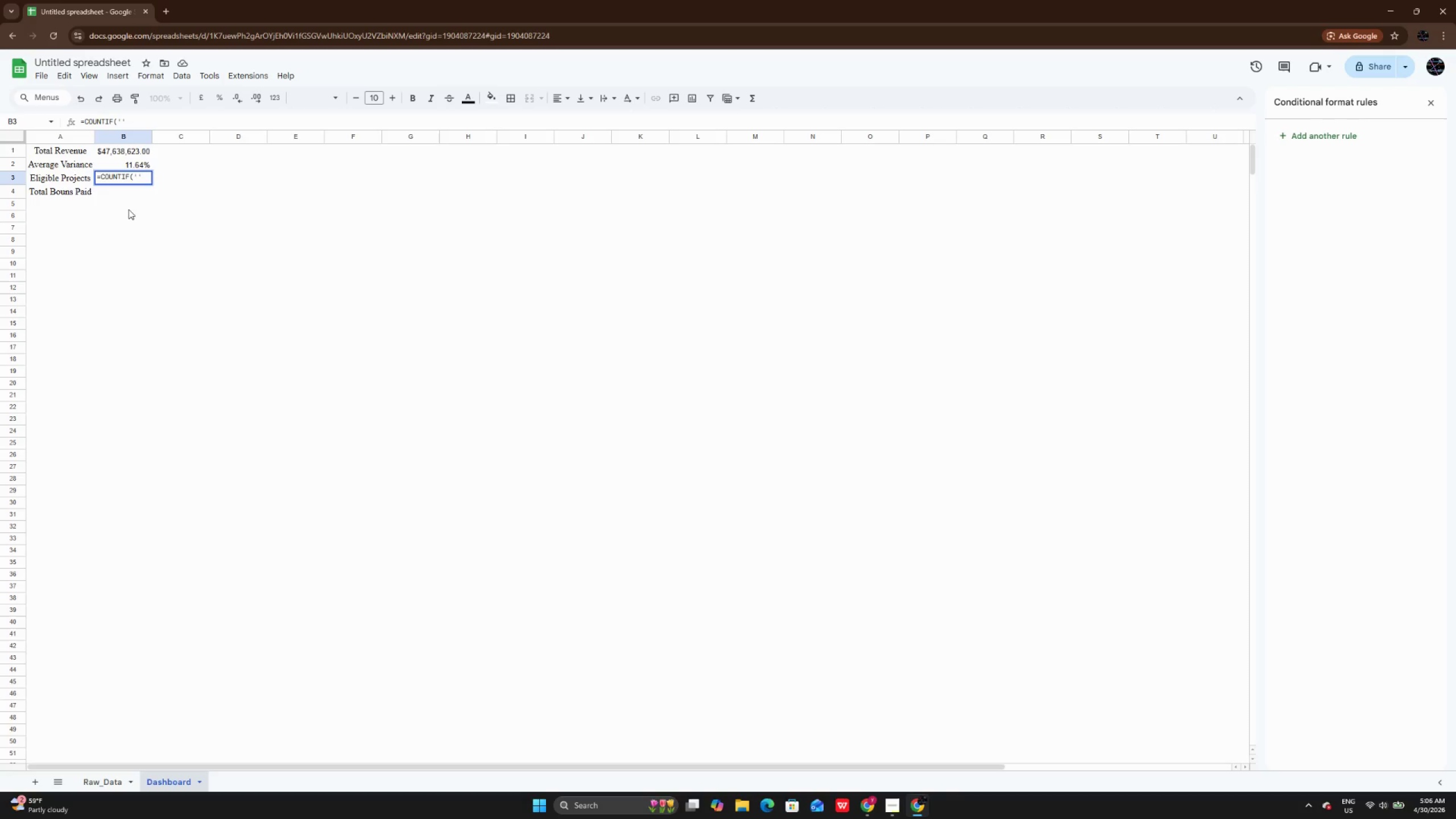 
key(ArrowLeft)
 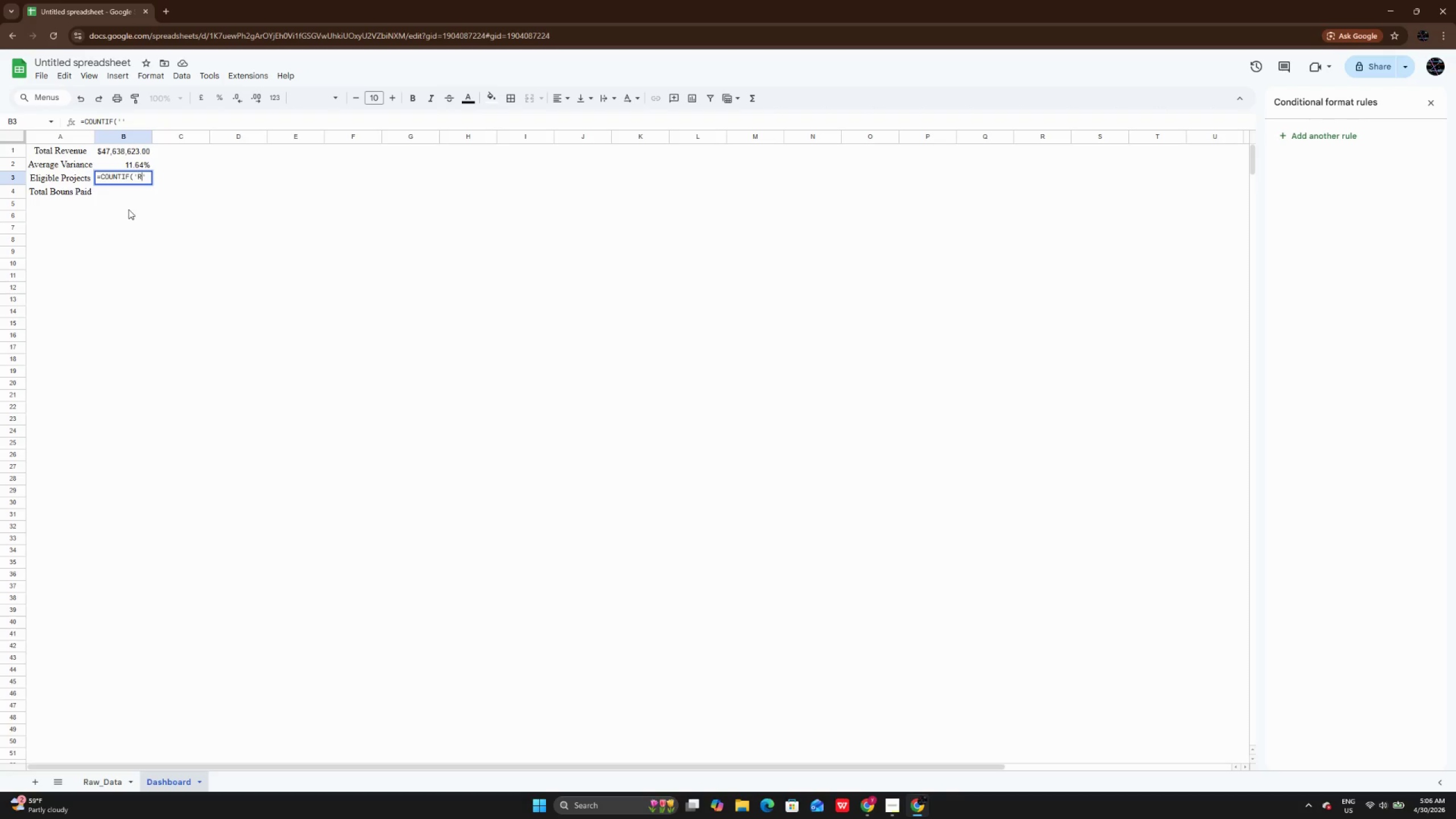 
type(Raw_Dt)
key(Backspace)
type(ata)
 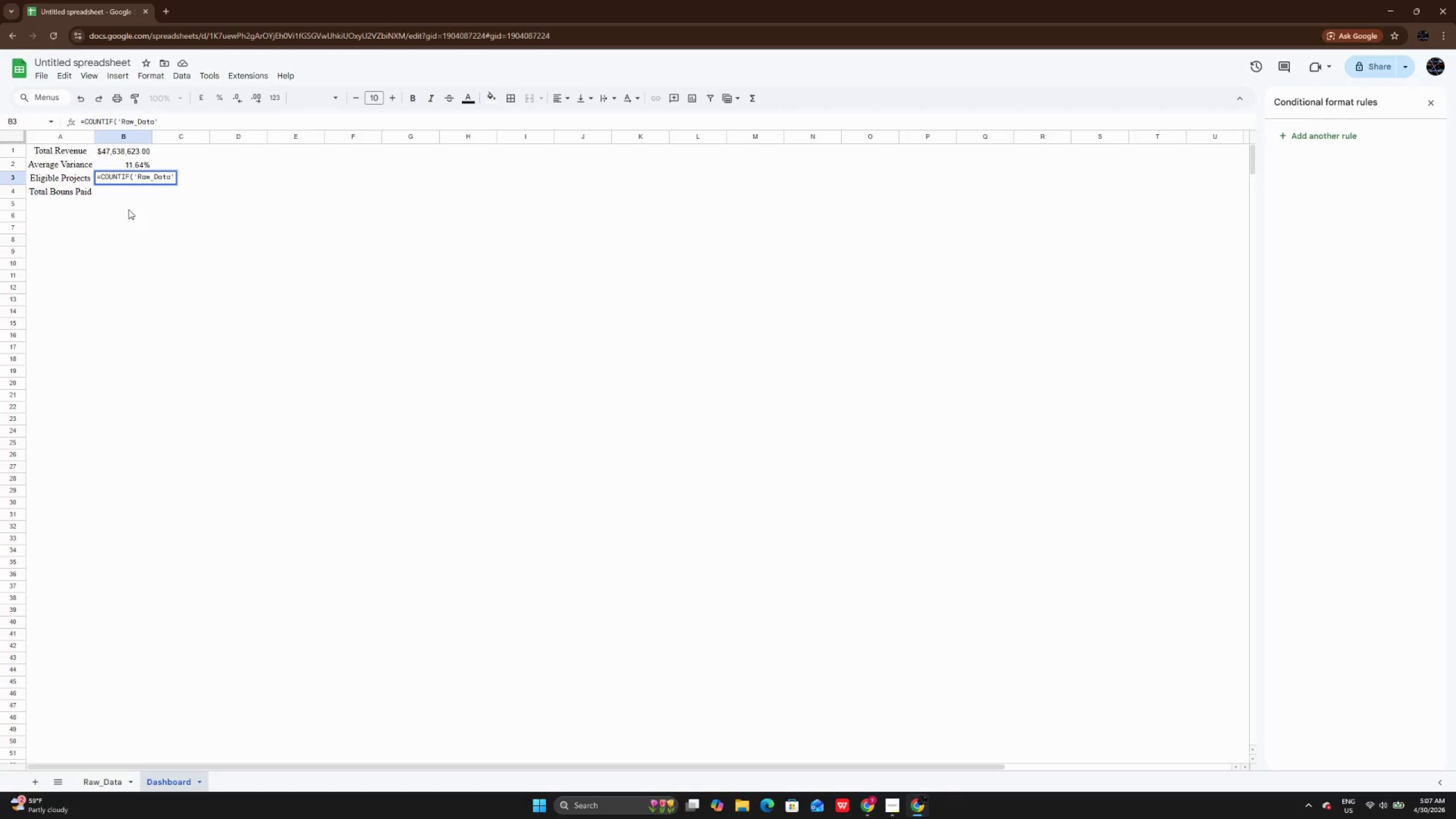 
key(ArrowRight)
 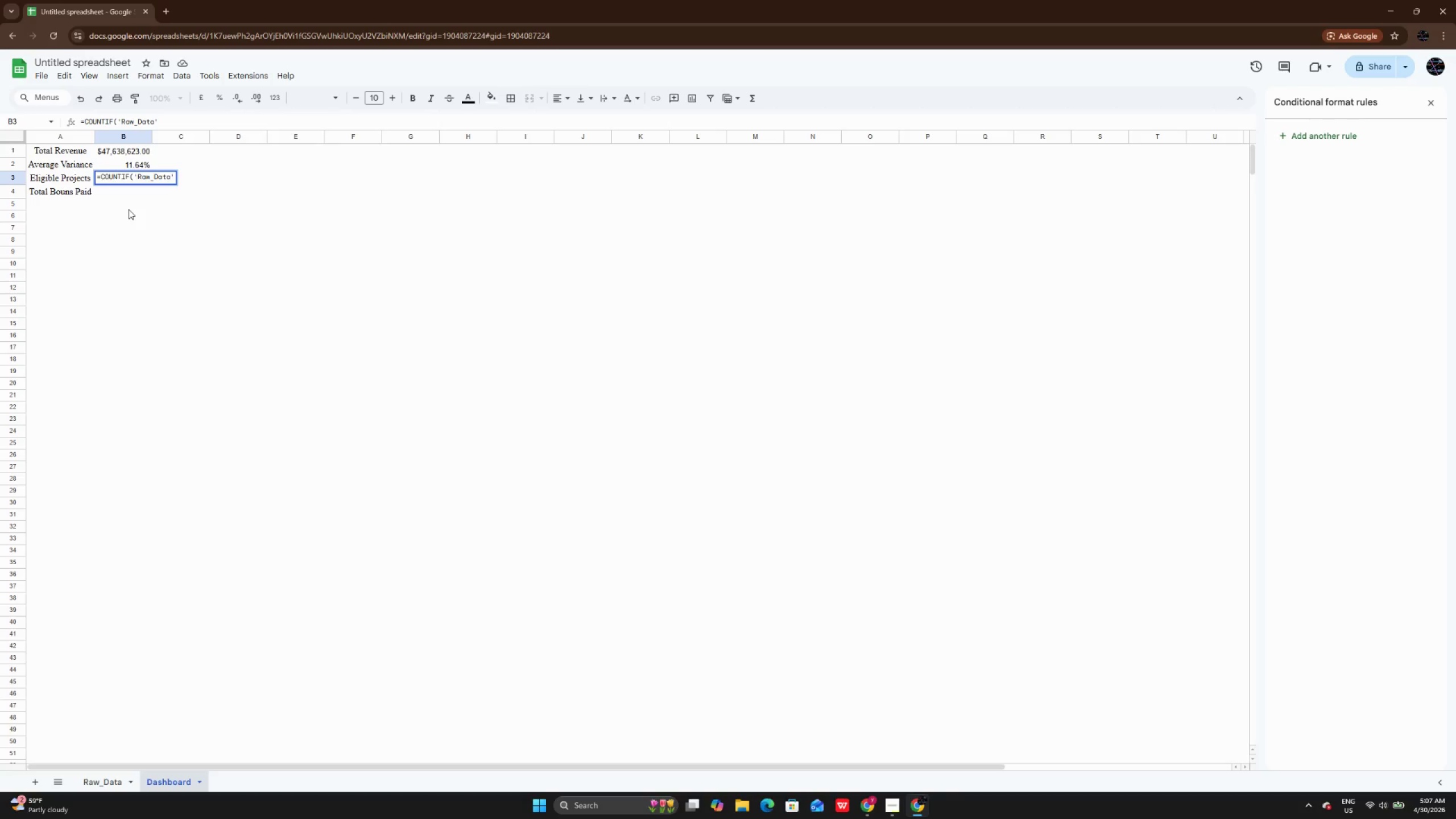 
key(Shift+1)
 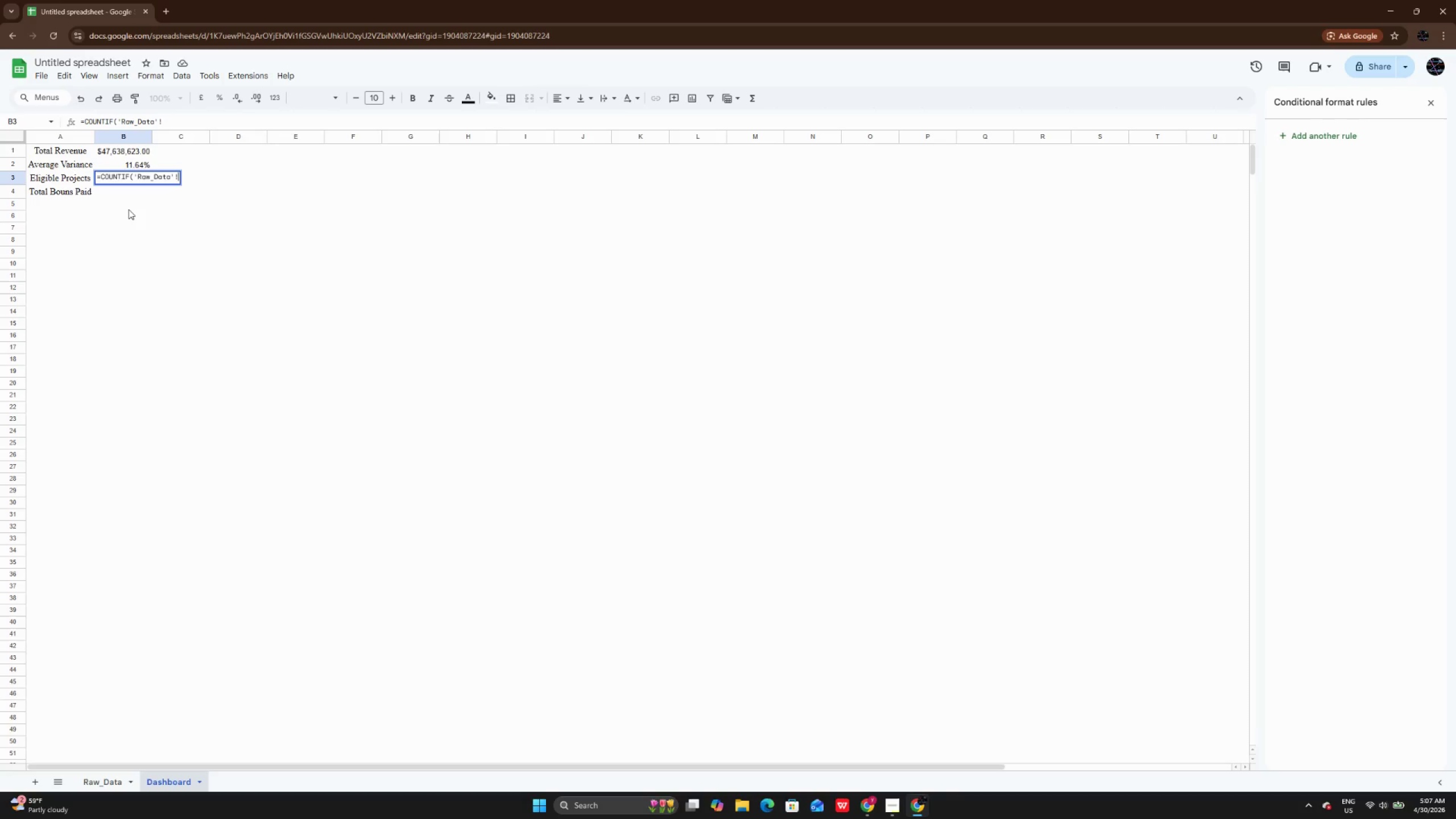 
key(CapsLock)
 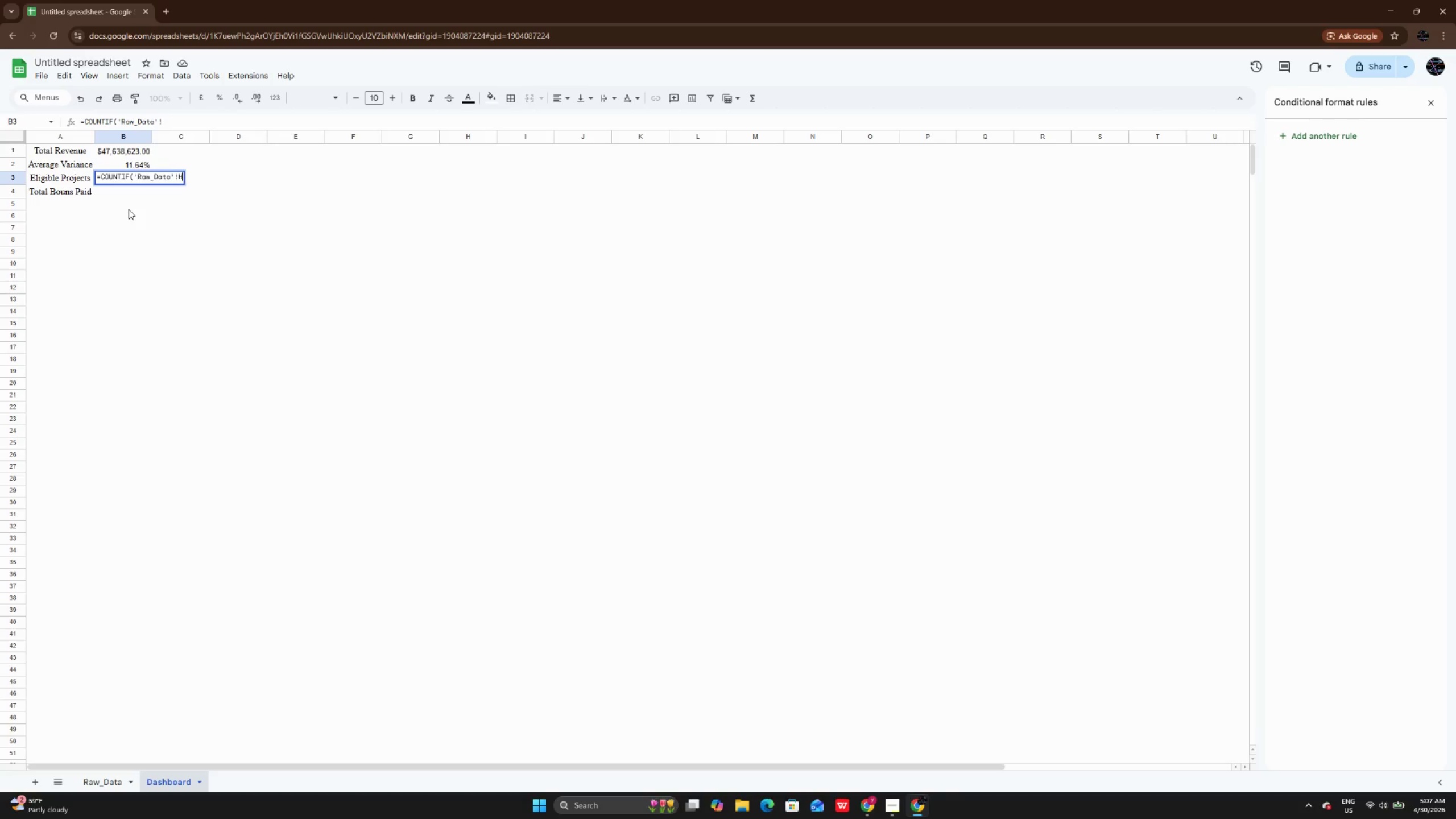 
key(H)
 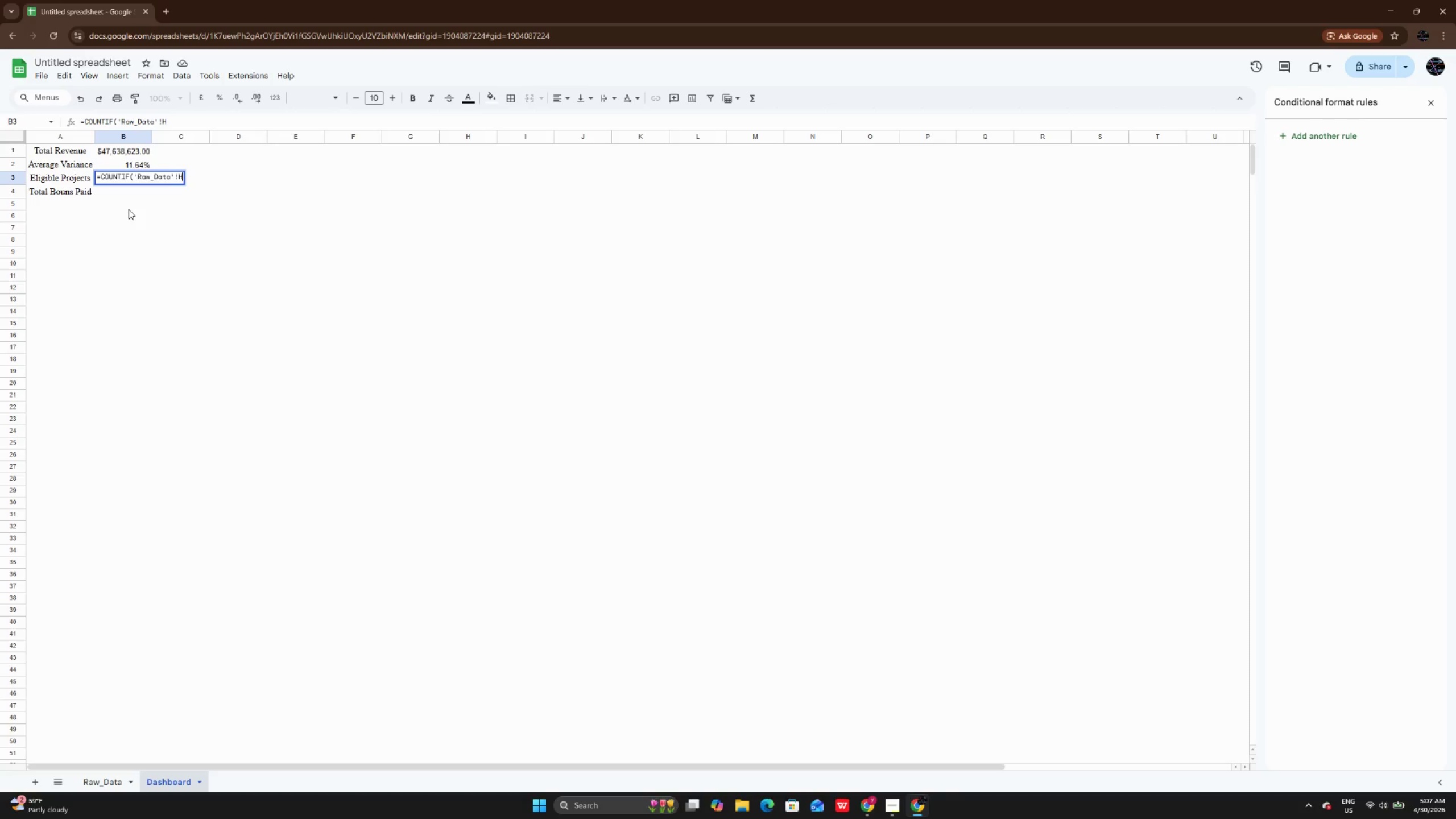 
key(Shift+ShiftRight)
 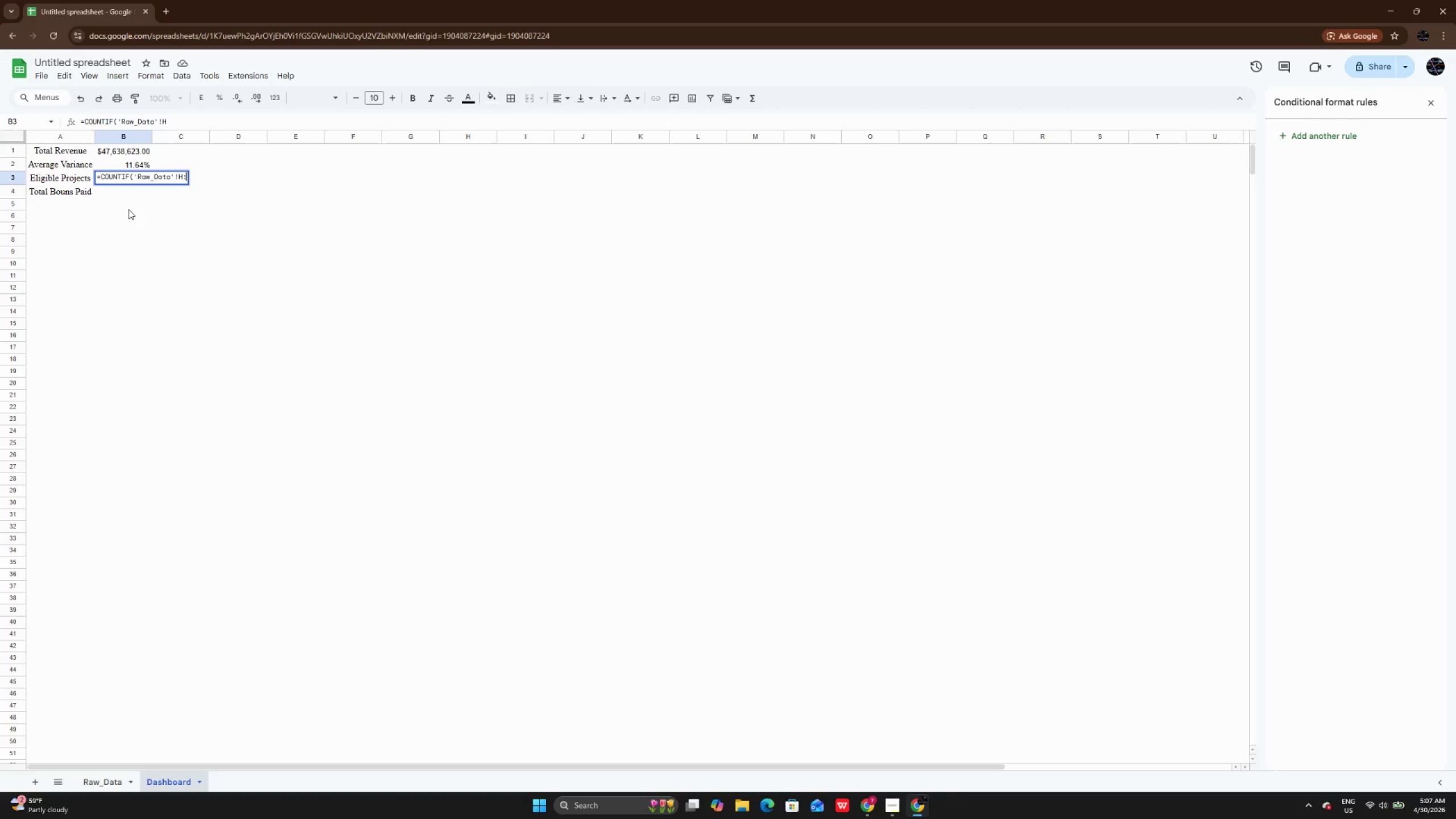 
key(Shift+Semicolon)
 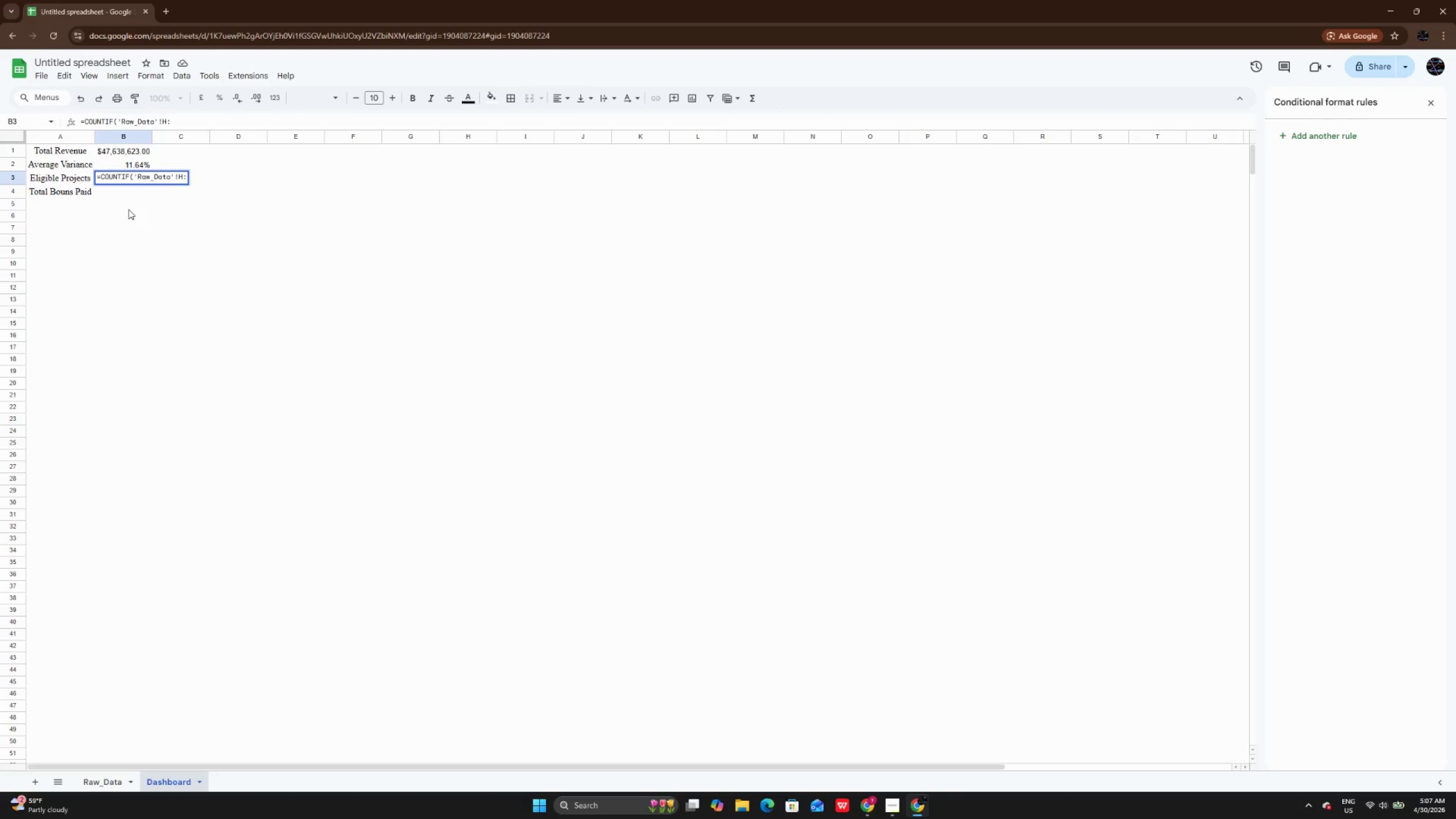 
key(H)
 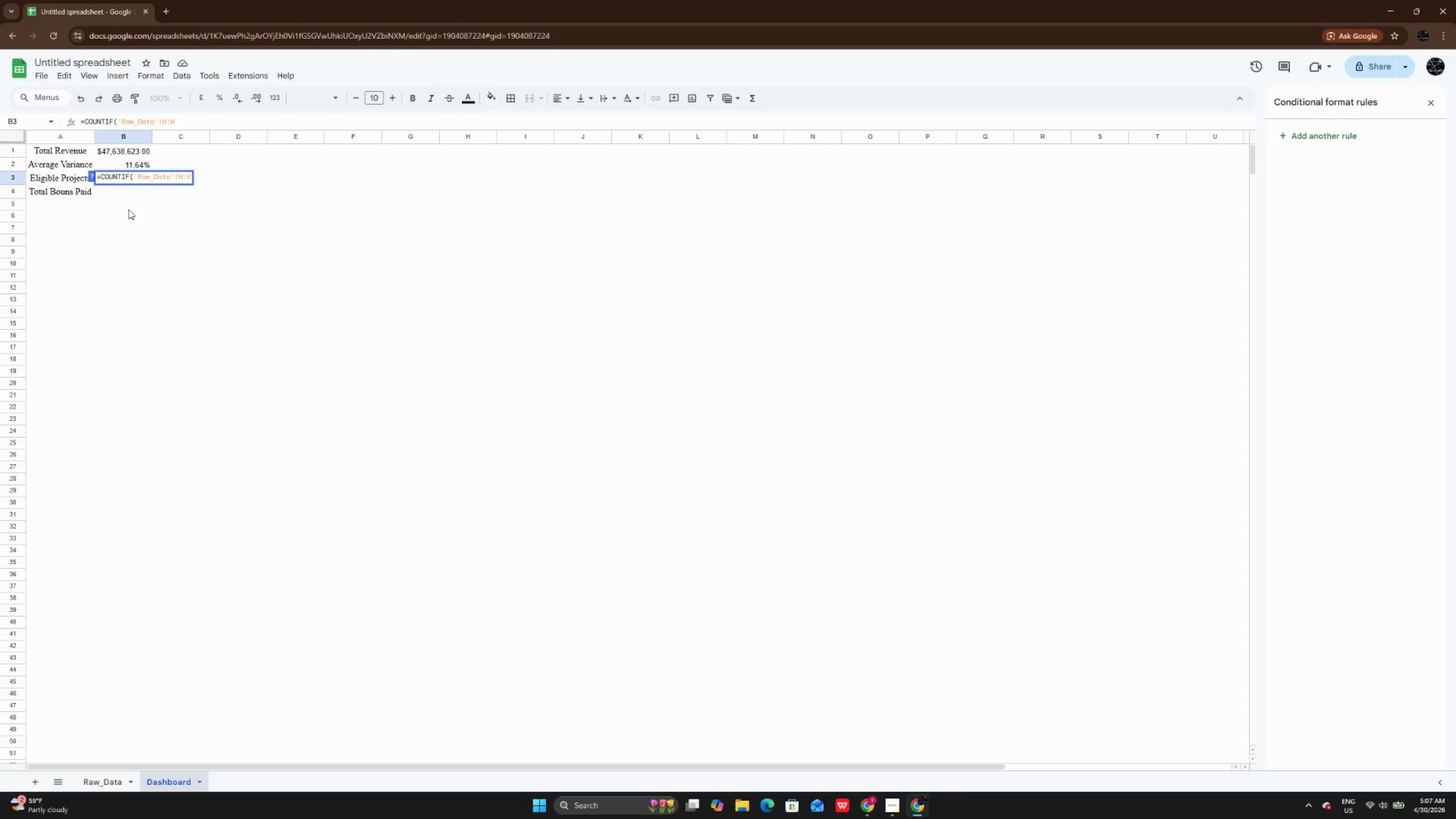 
key(Comma)
 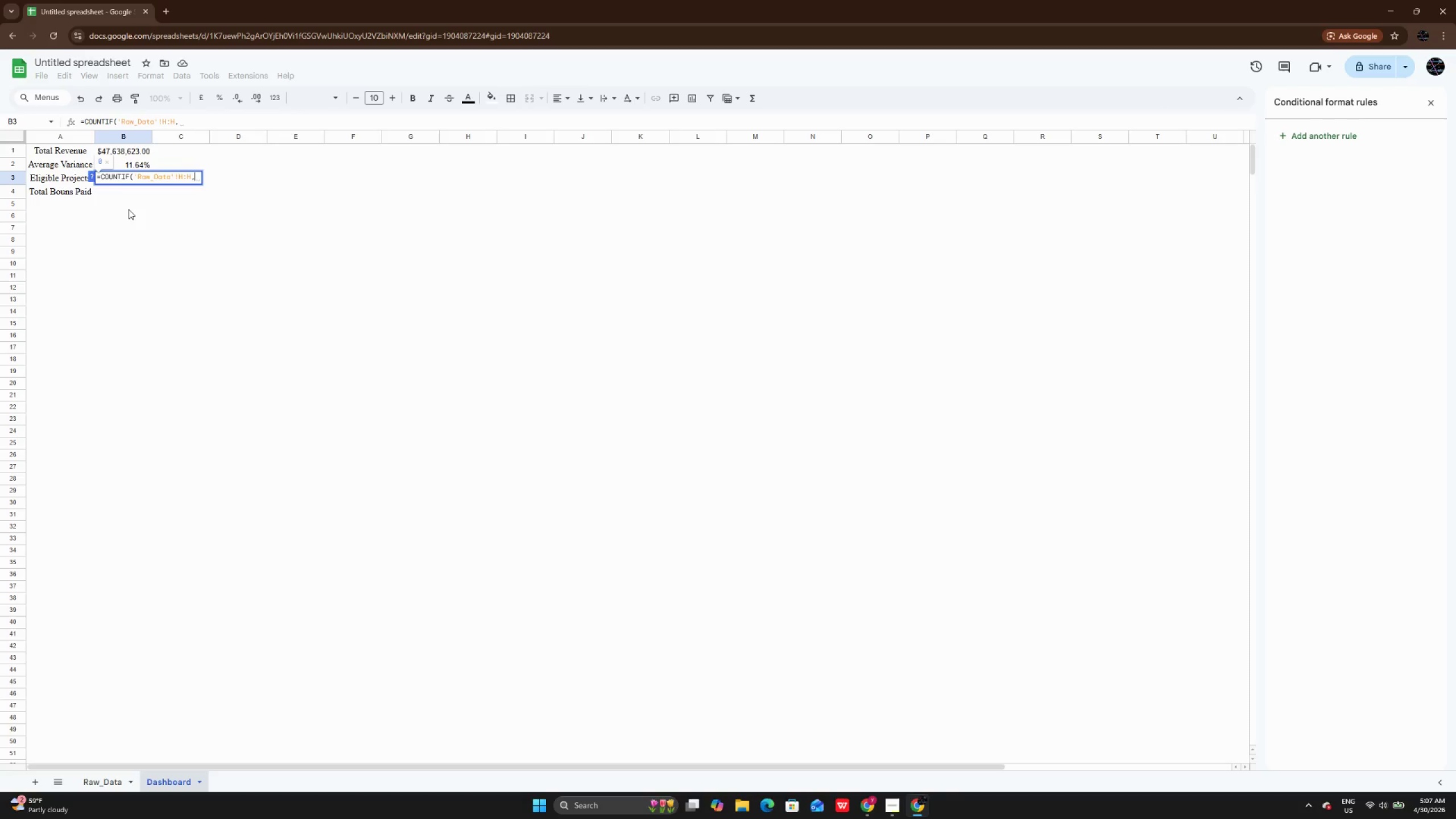 
key(Shift+Quote)
 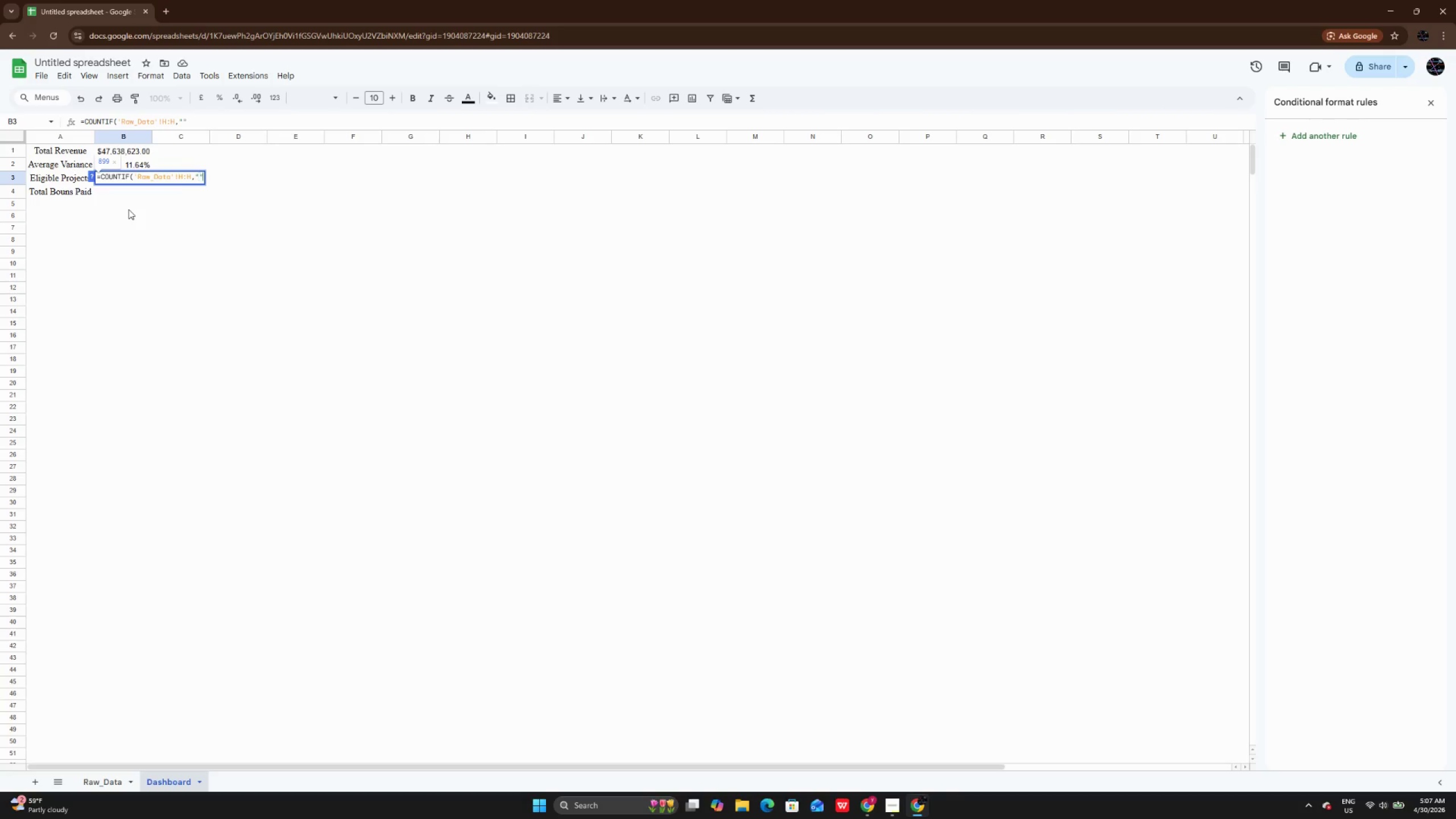 
key(Shift+Quote)
 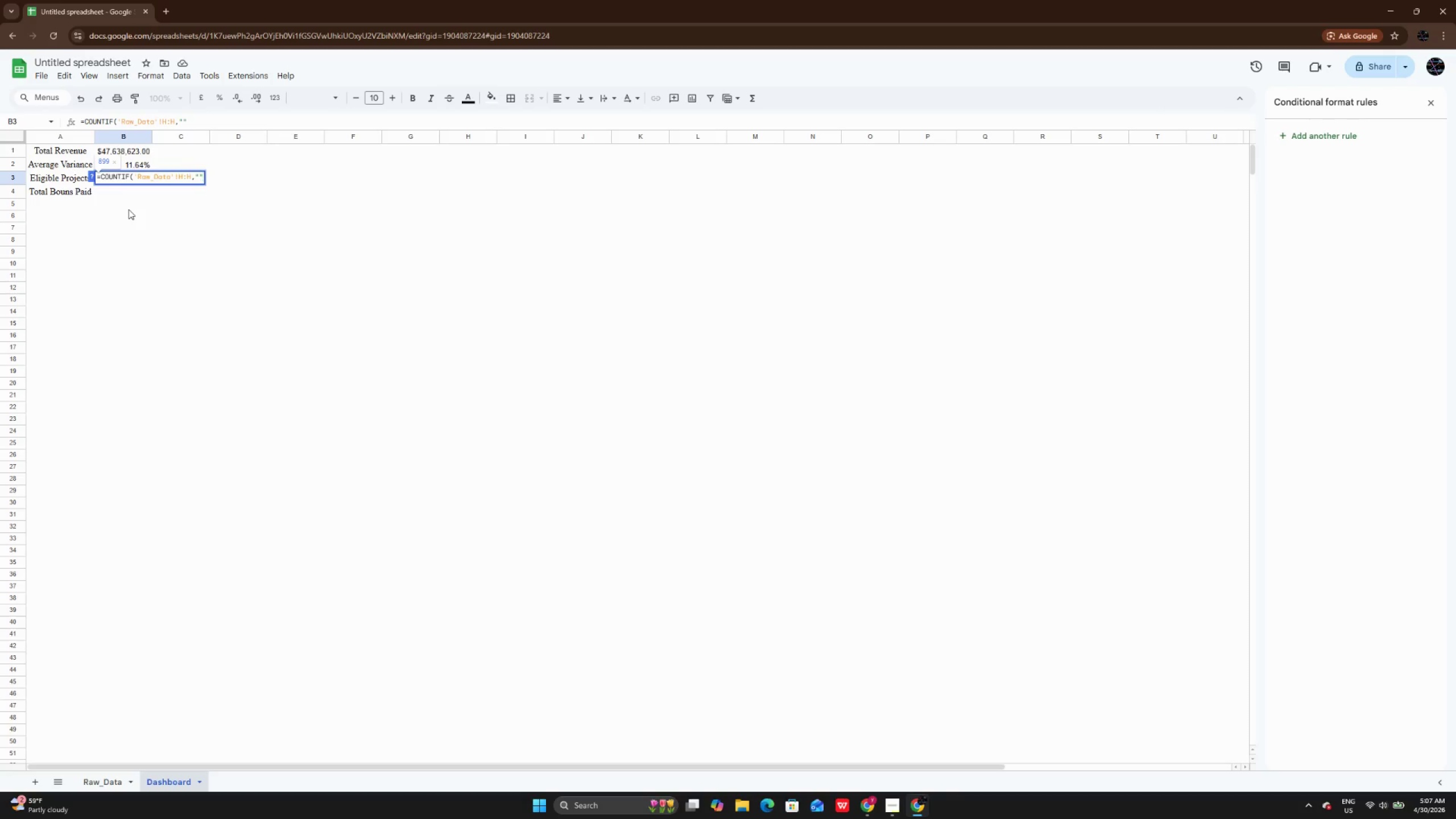 
key(ArrowLeft)
 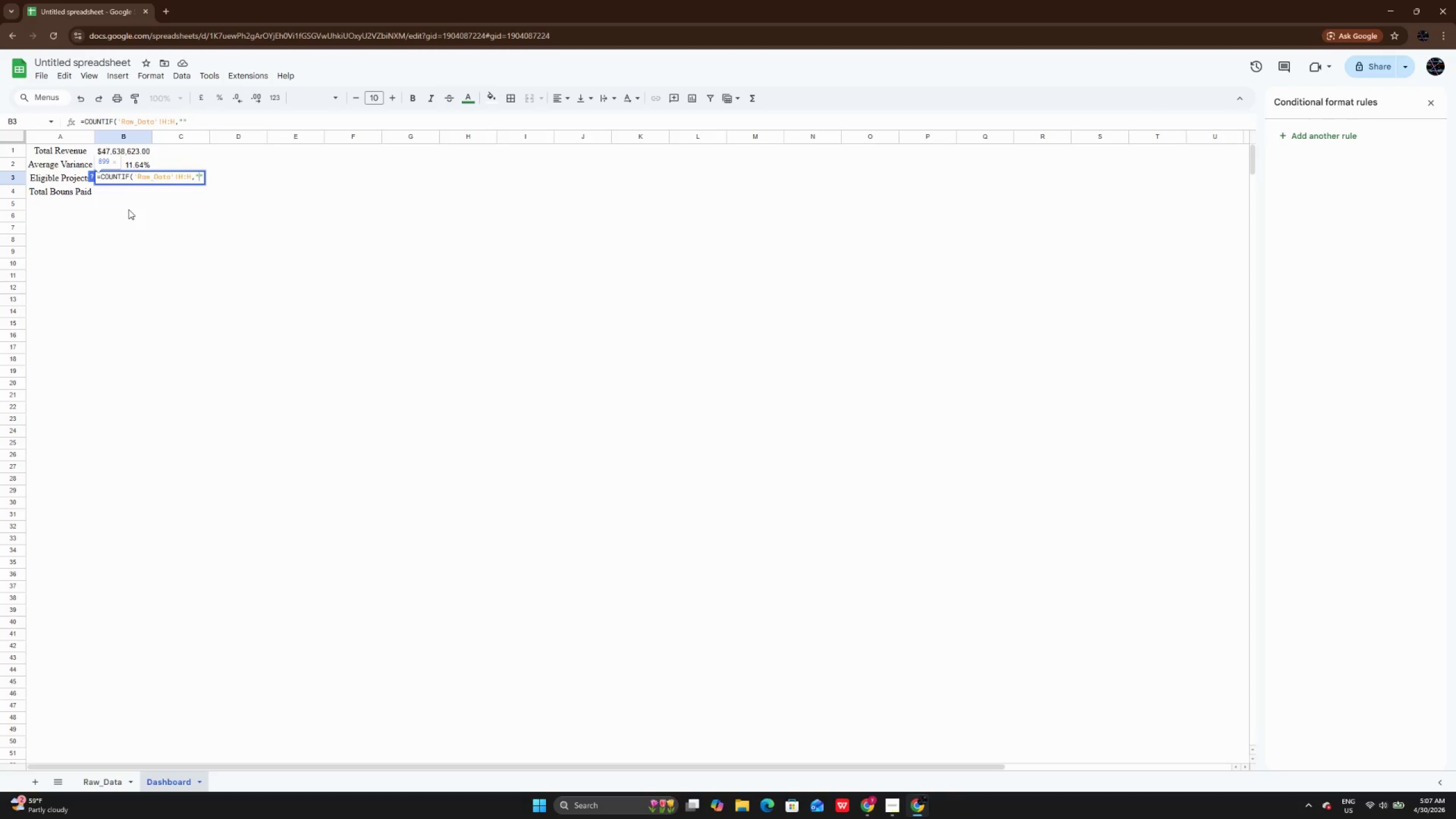 
type(Elig)
 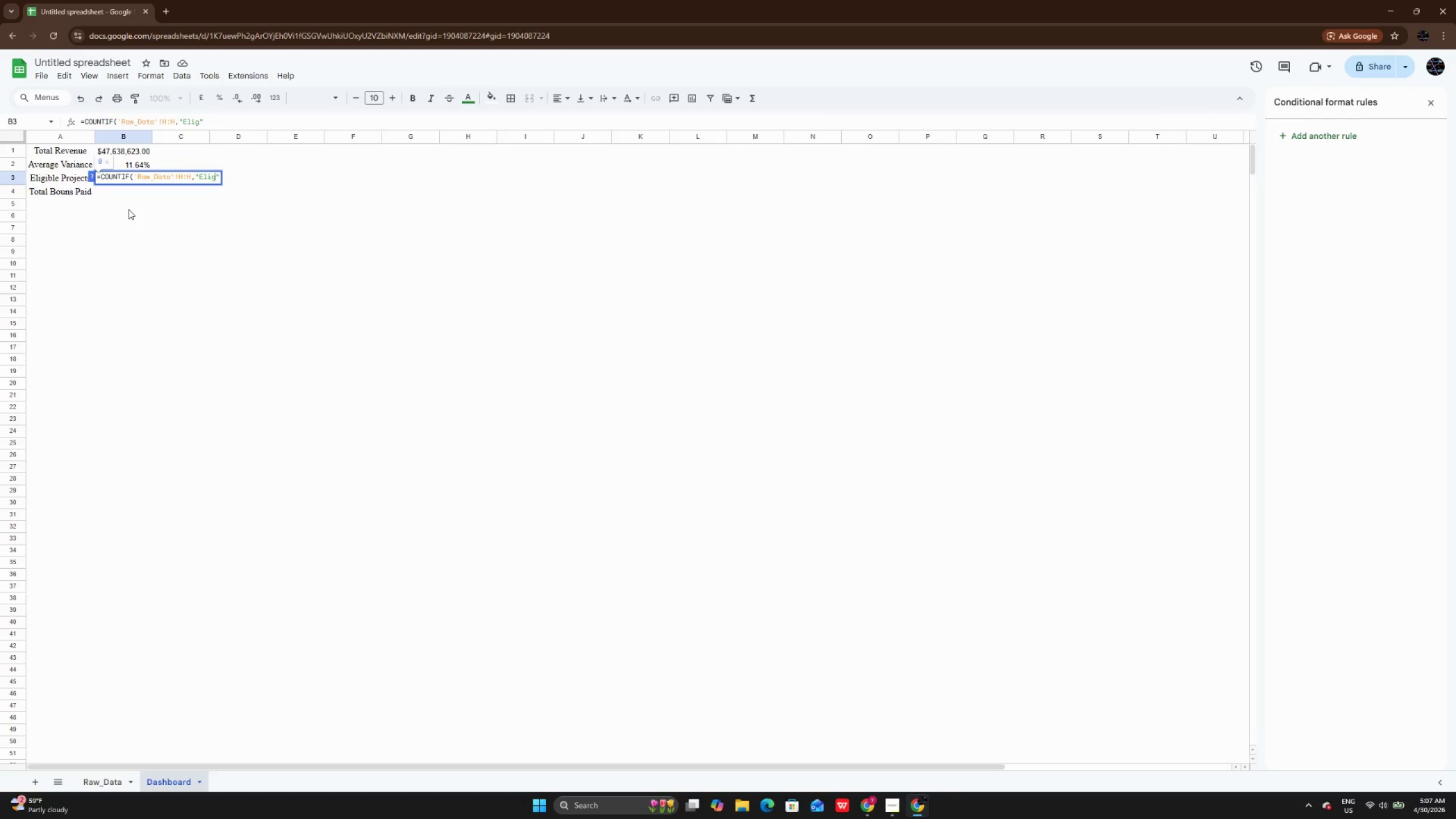 
type(ible)
 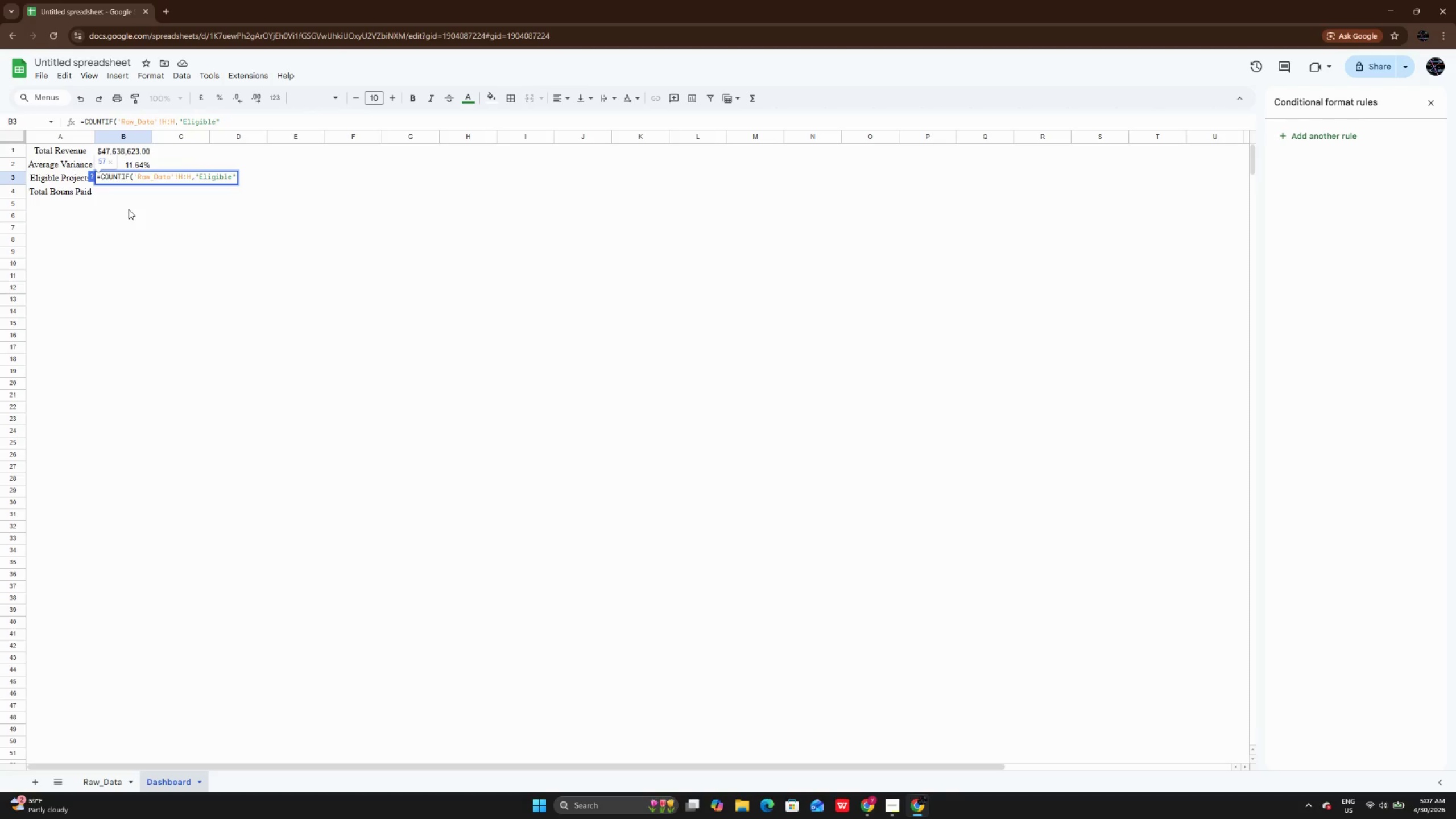 
key(ArrowRight)
 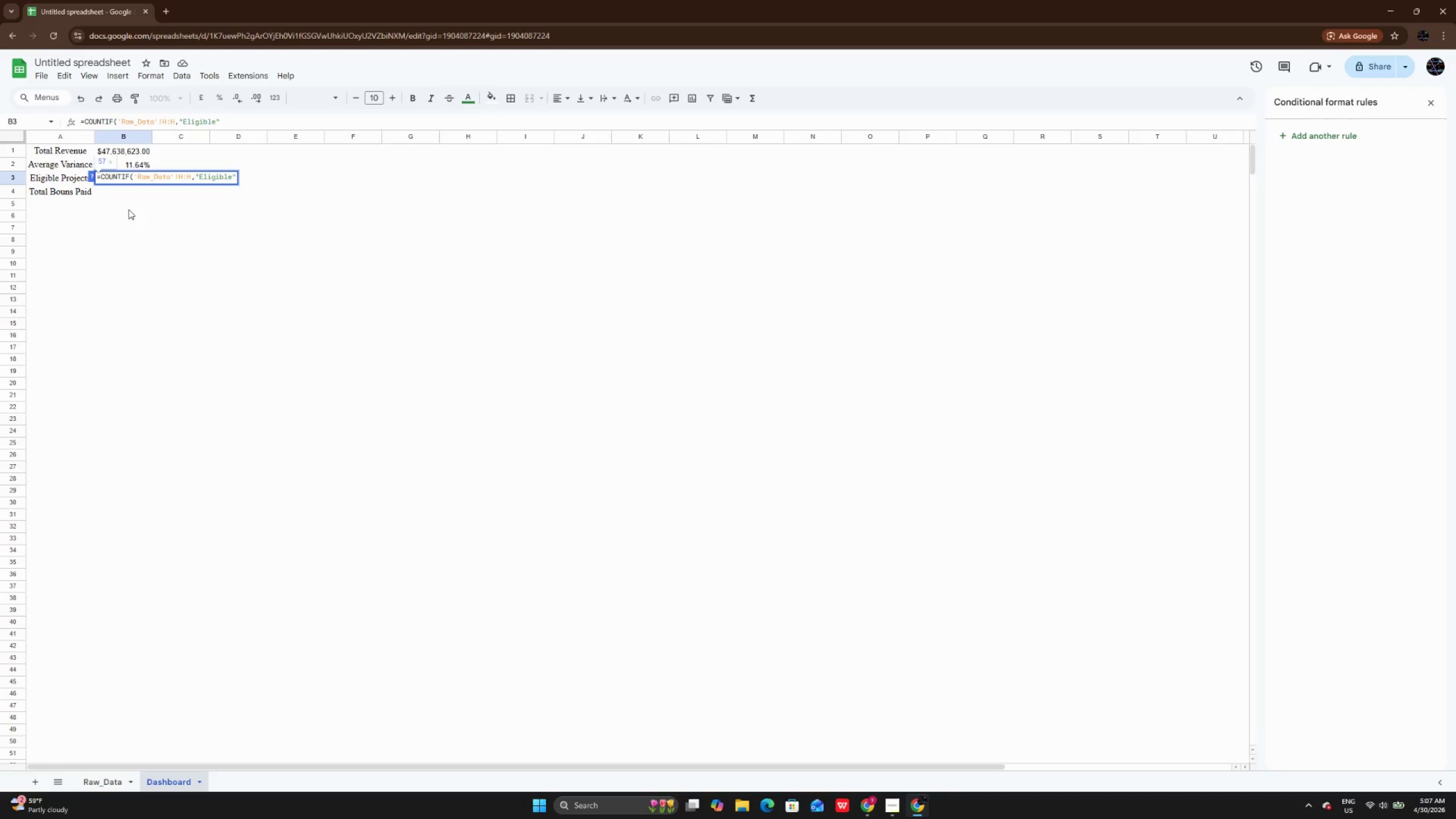 
key(Shift+0)
 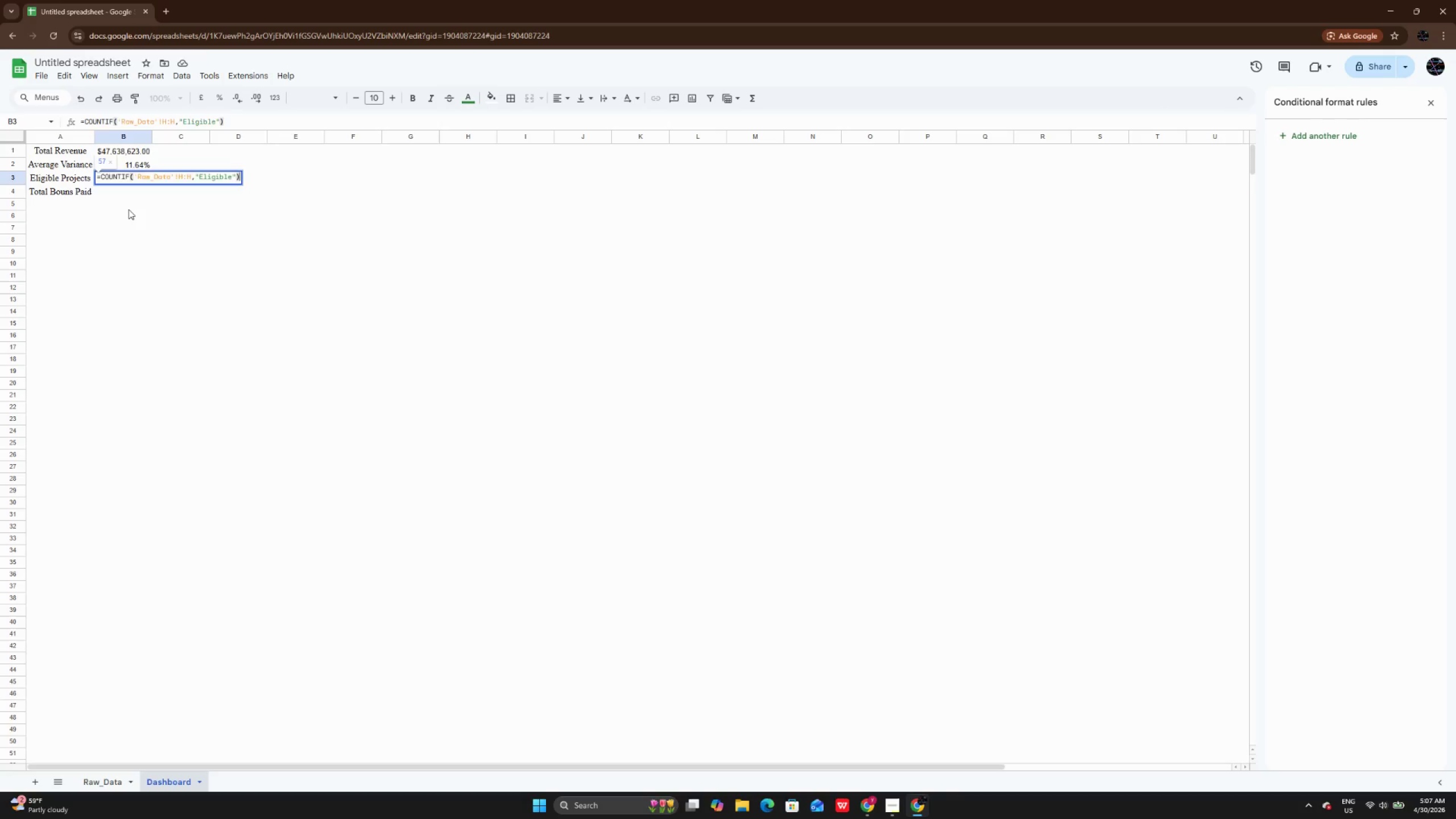 
key(Enter)
 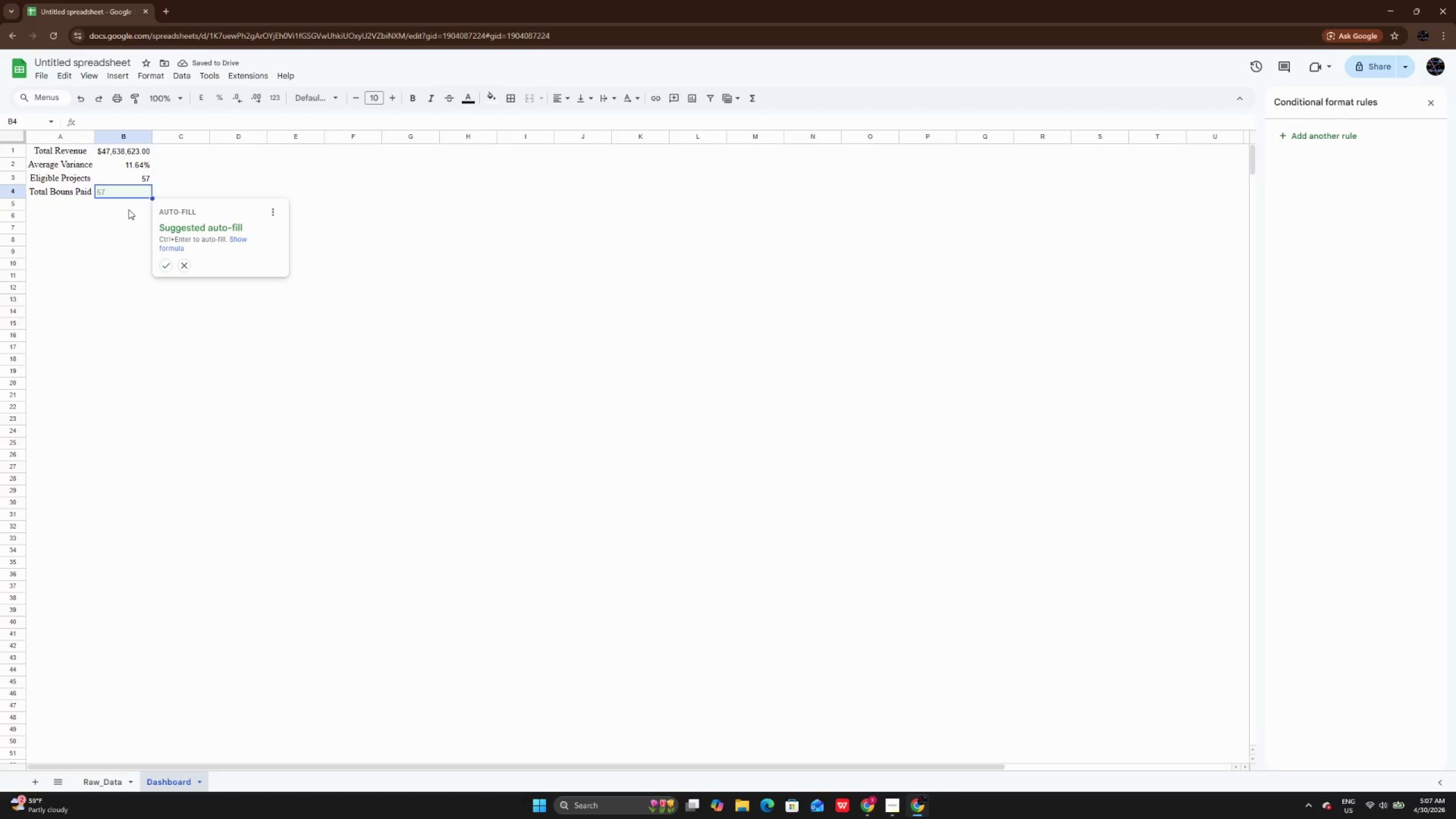 
wait(6.23)
 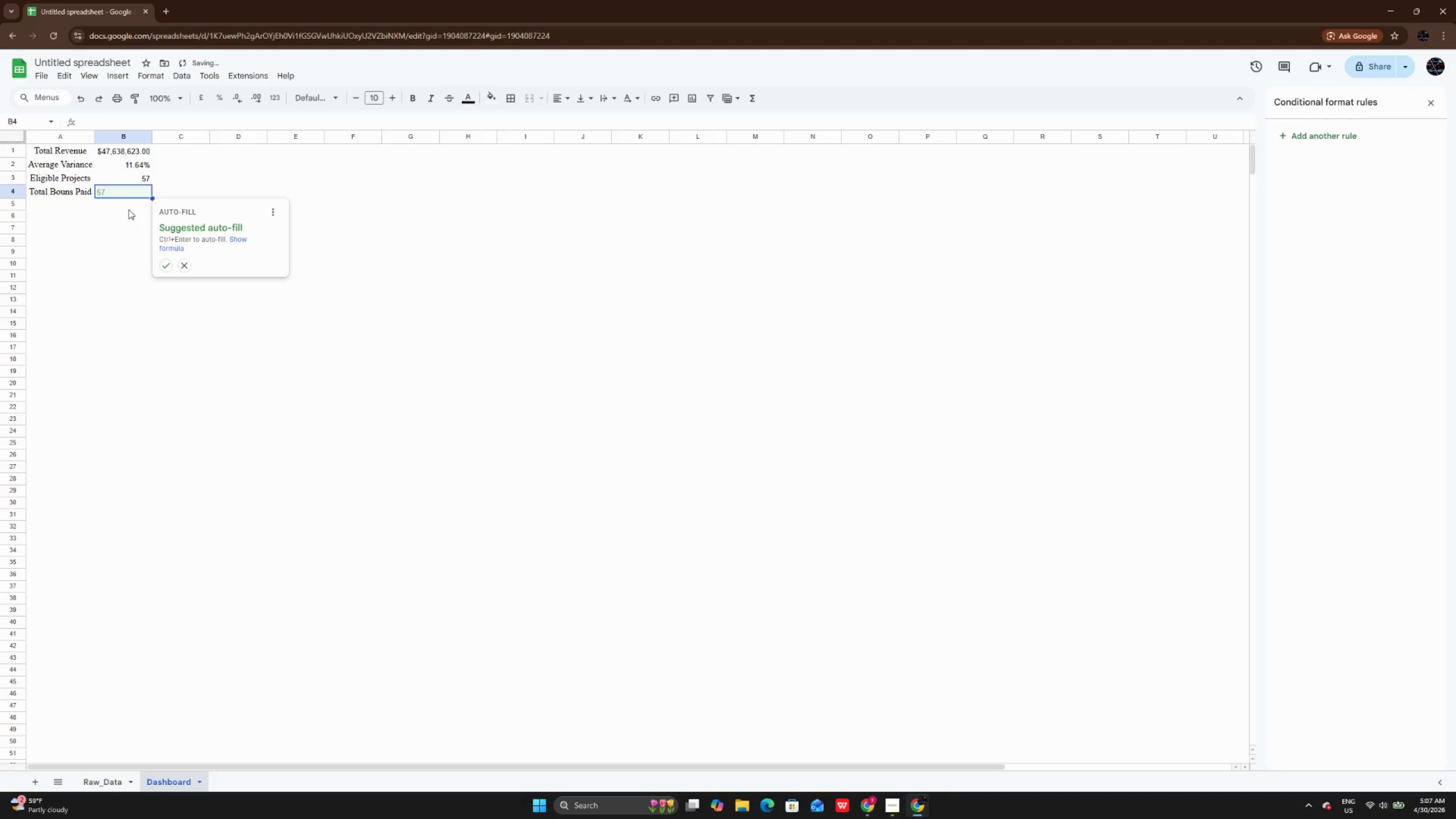 
key(Backspace)
 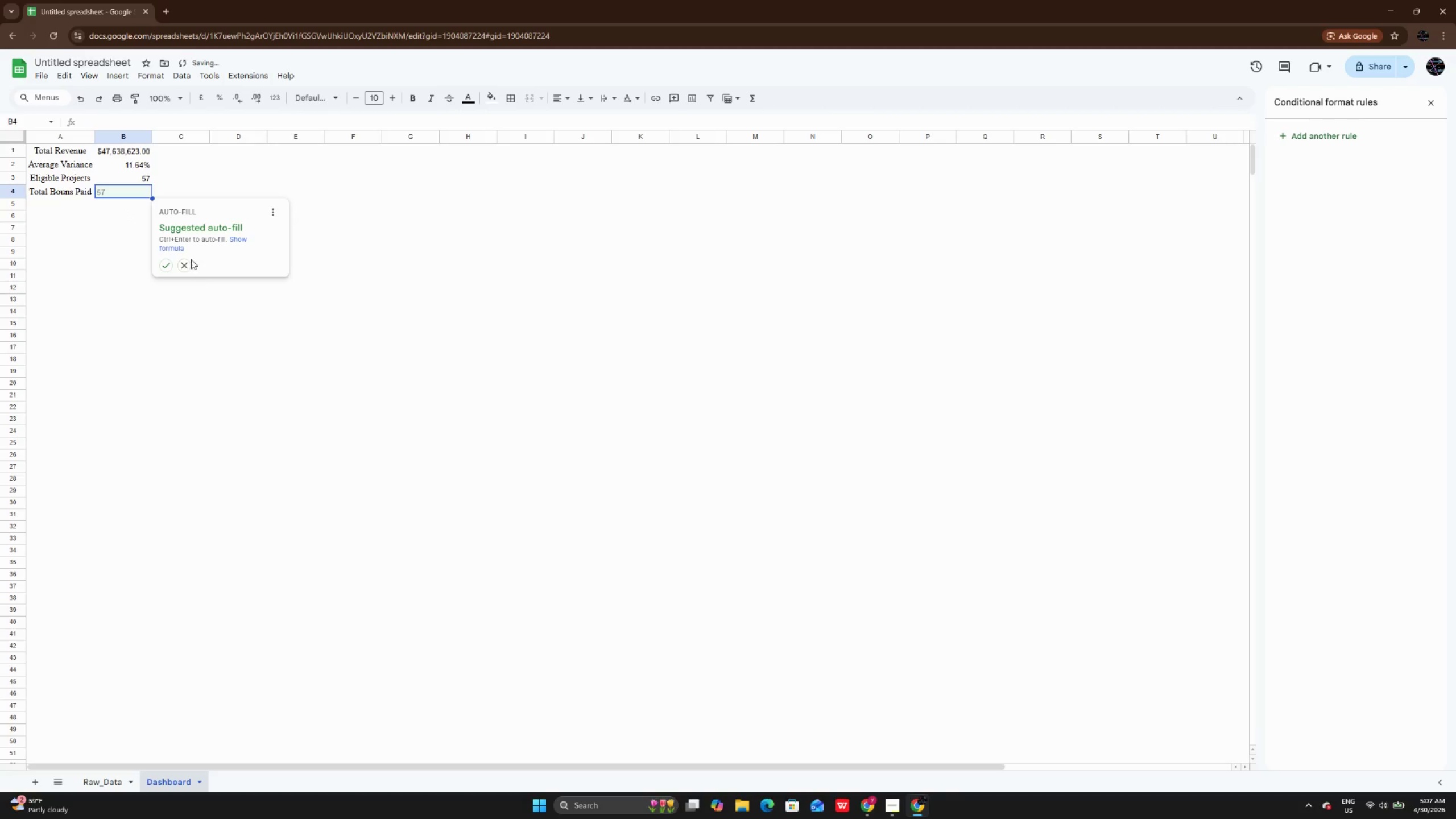 
left_click([187, 265])
 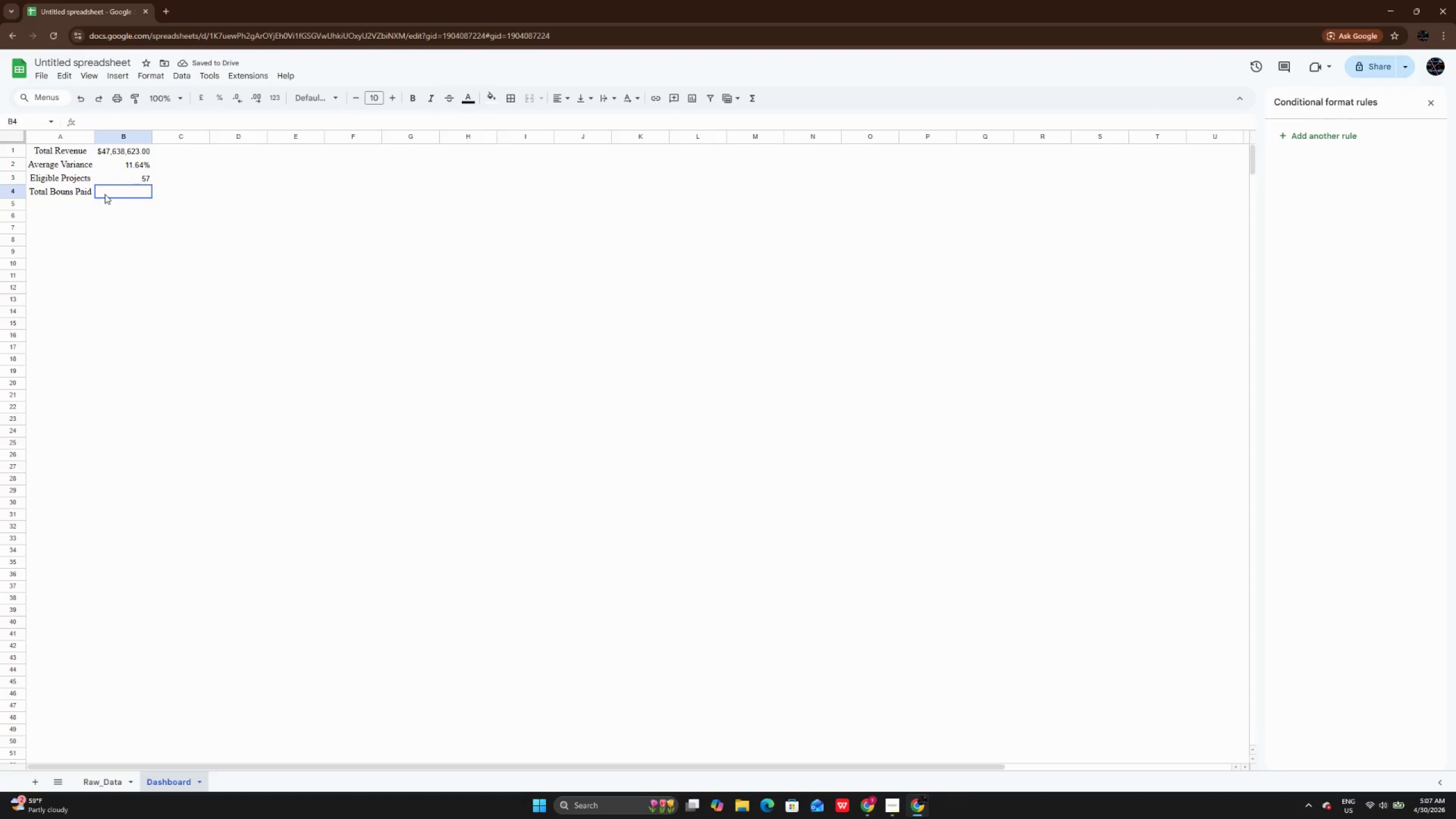 
double_click([105, 194])
 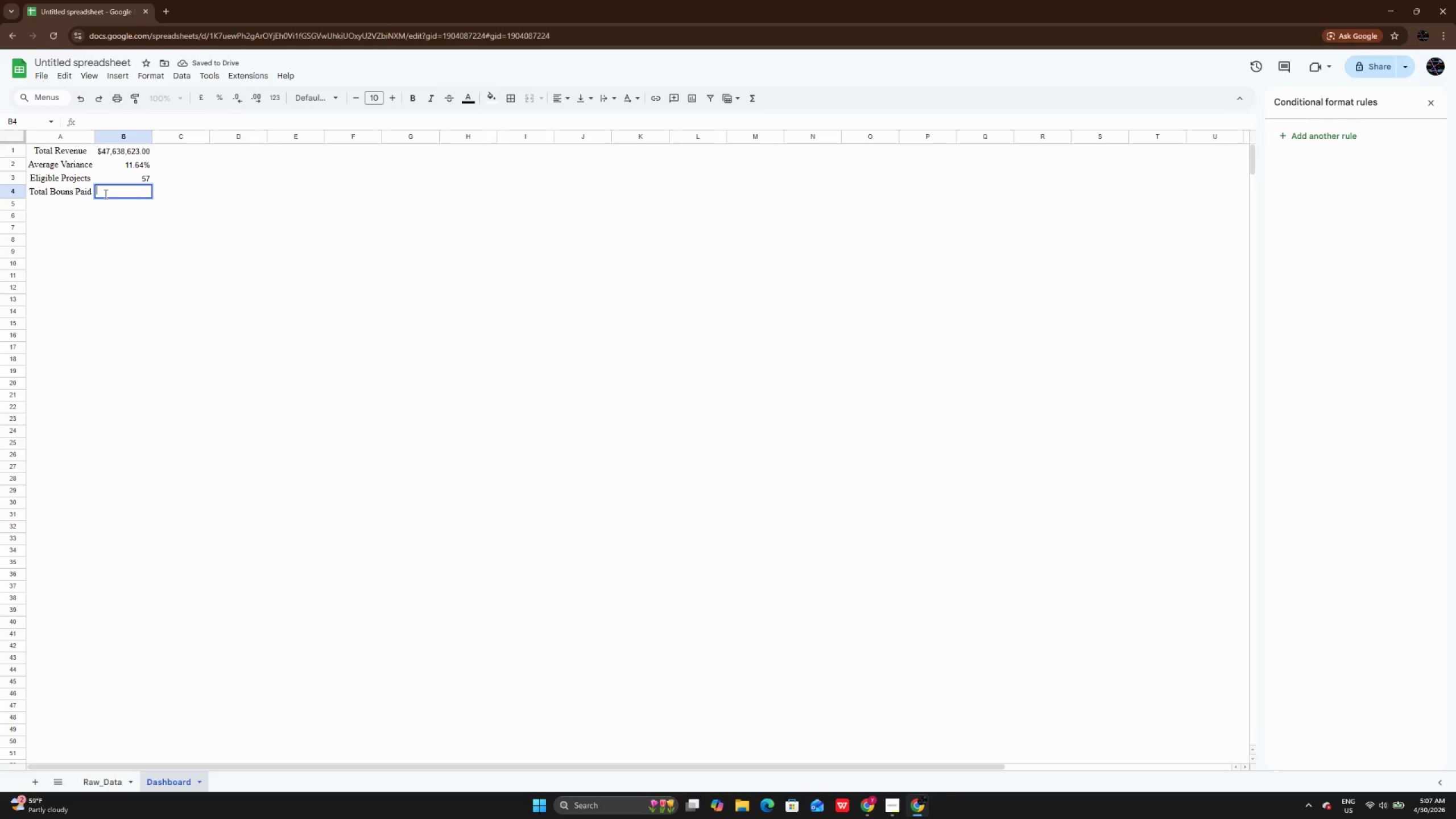 
type(=SUM('')
 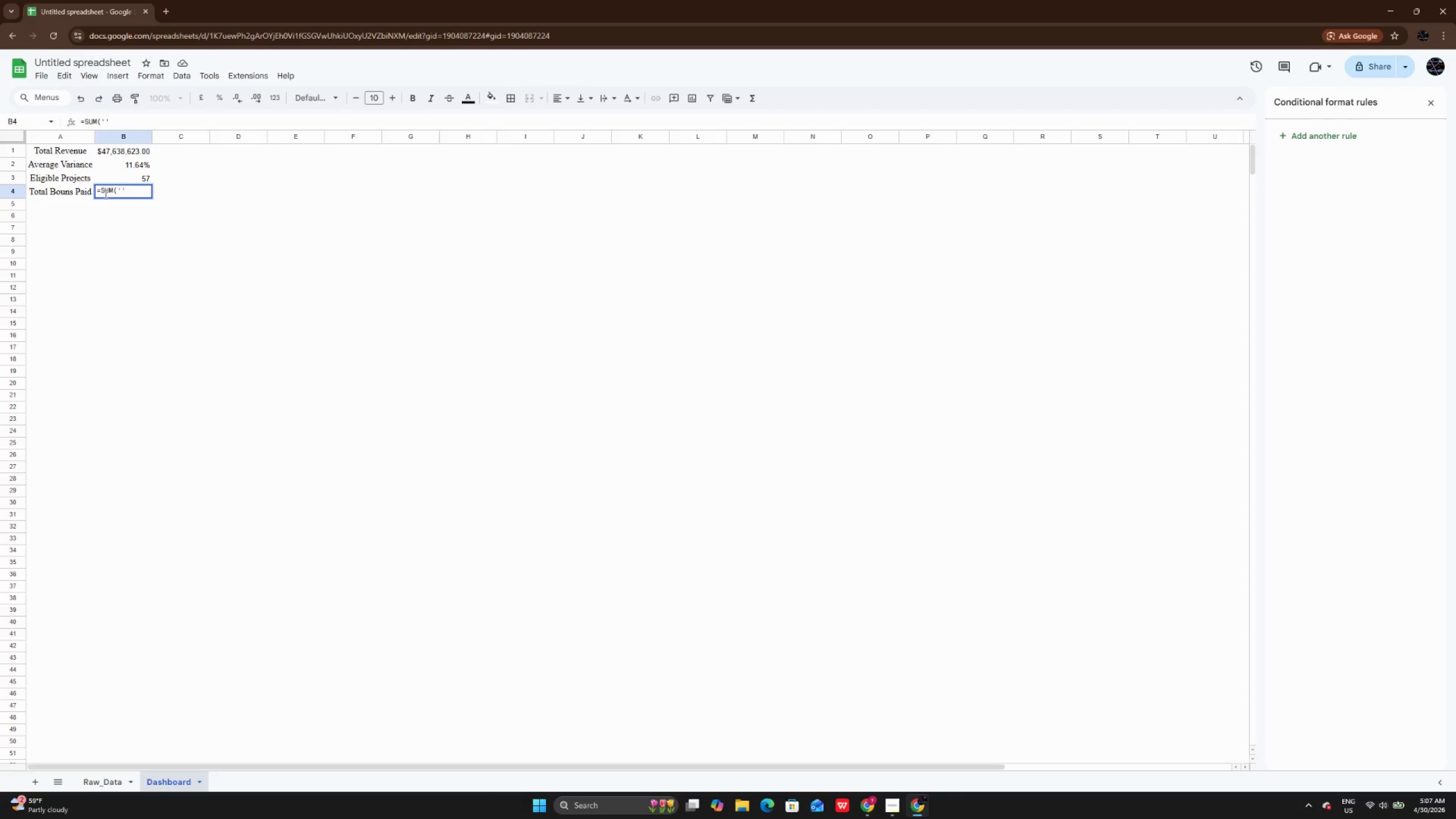 
key(ArrowLeft)
 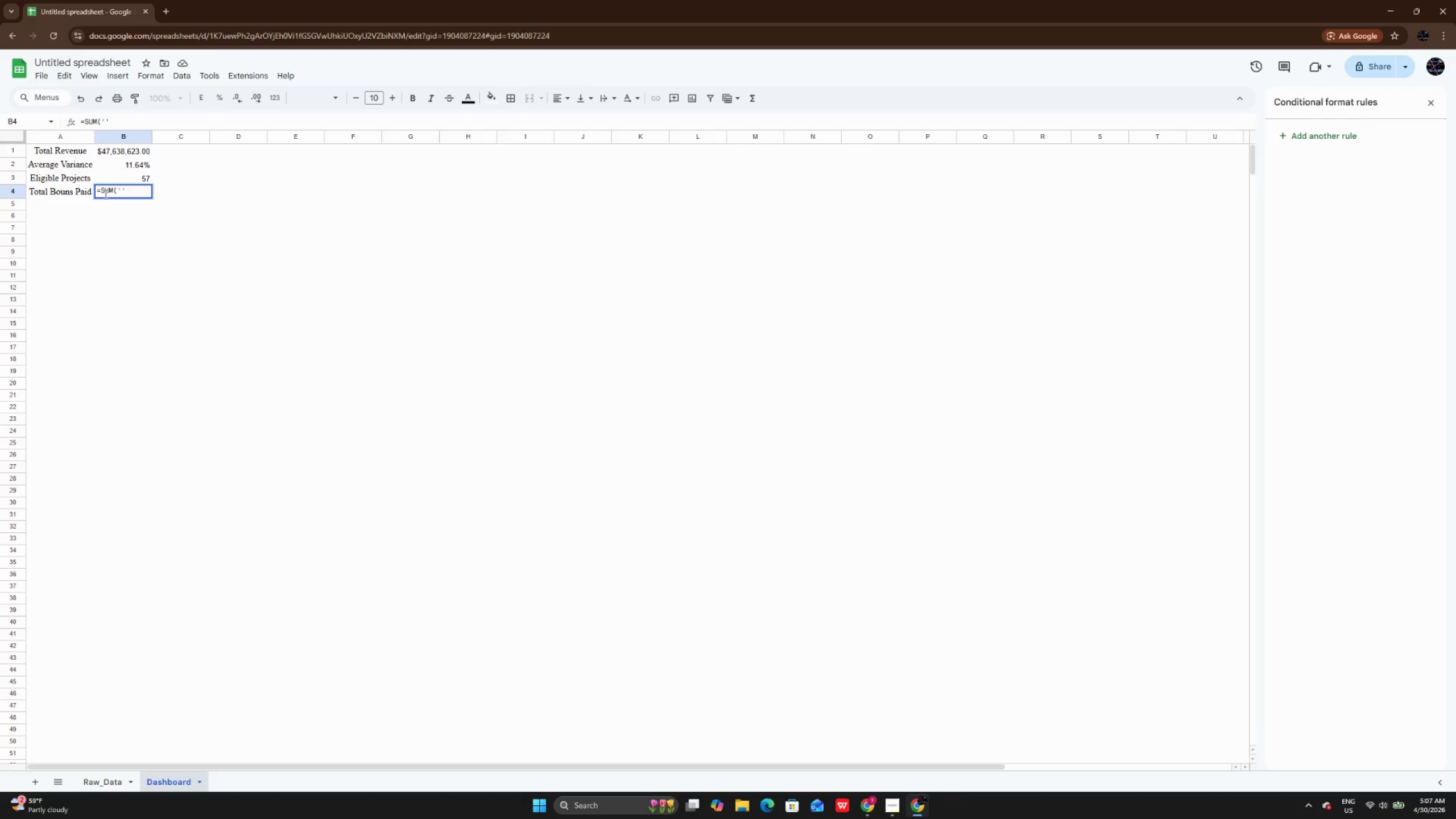 
type(Raw_Data)
 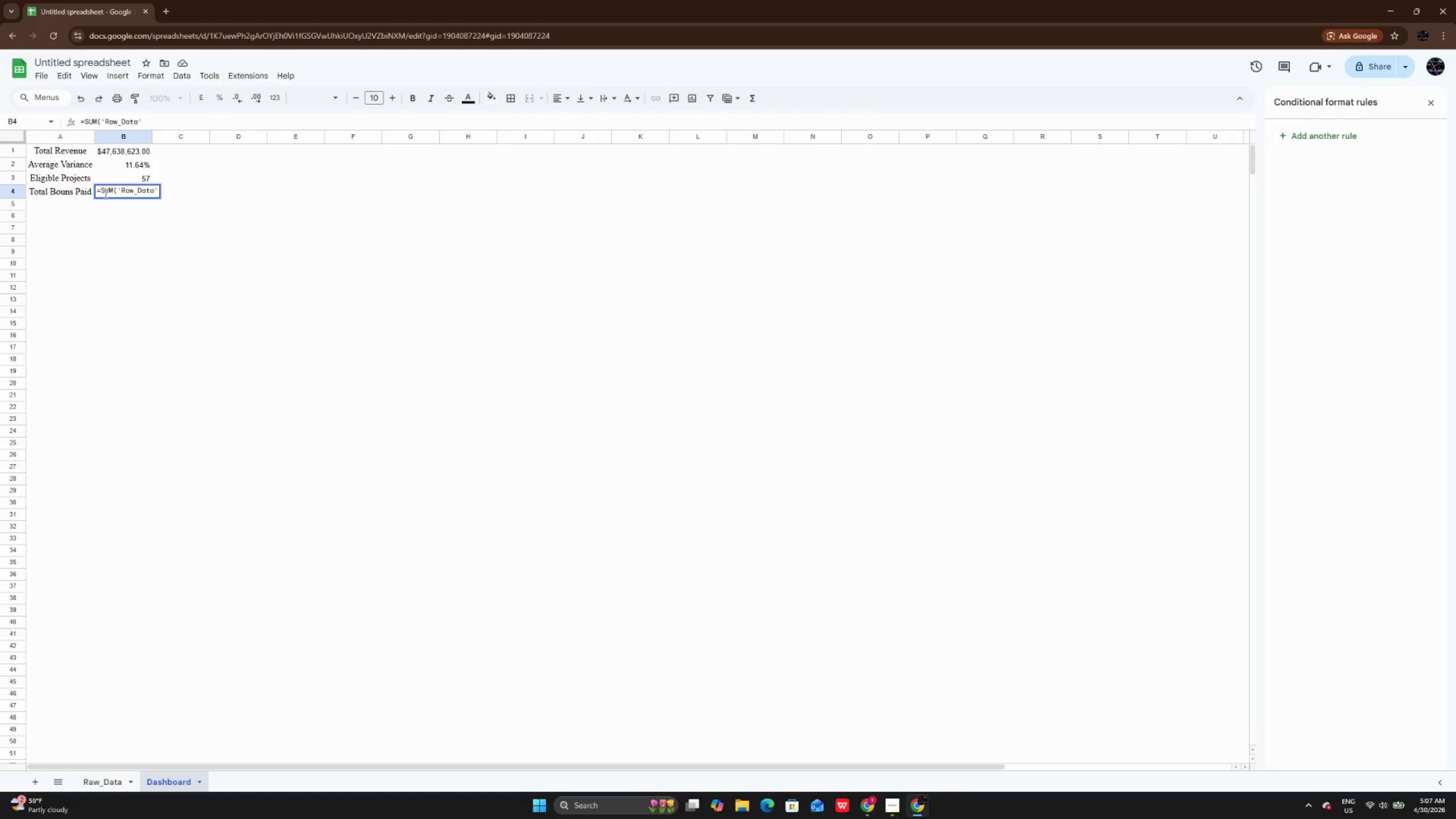 
key(ArrowRight)
 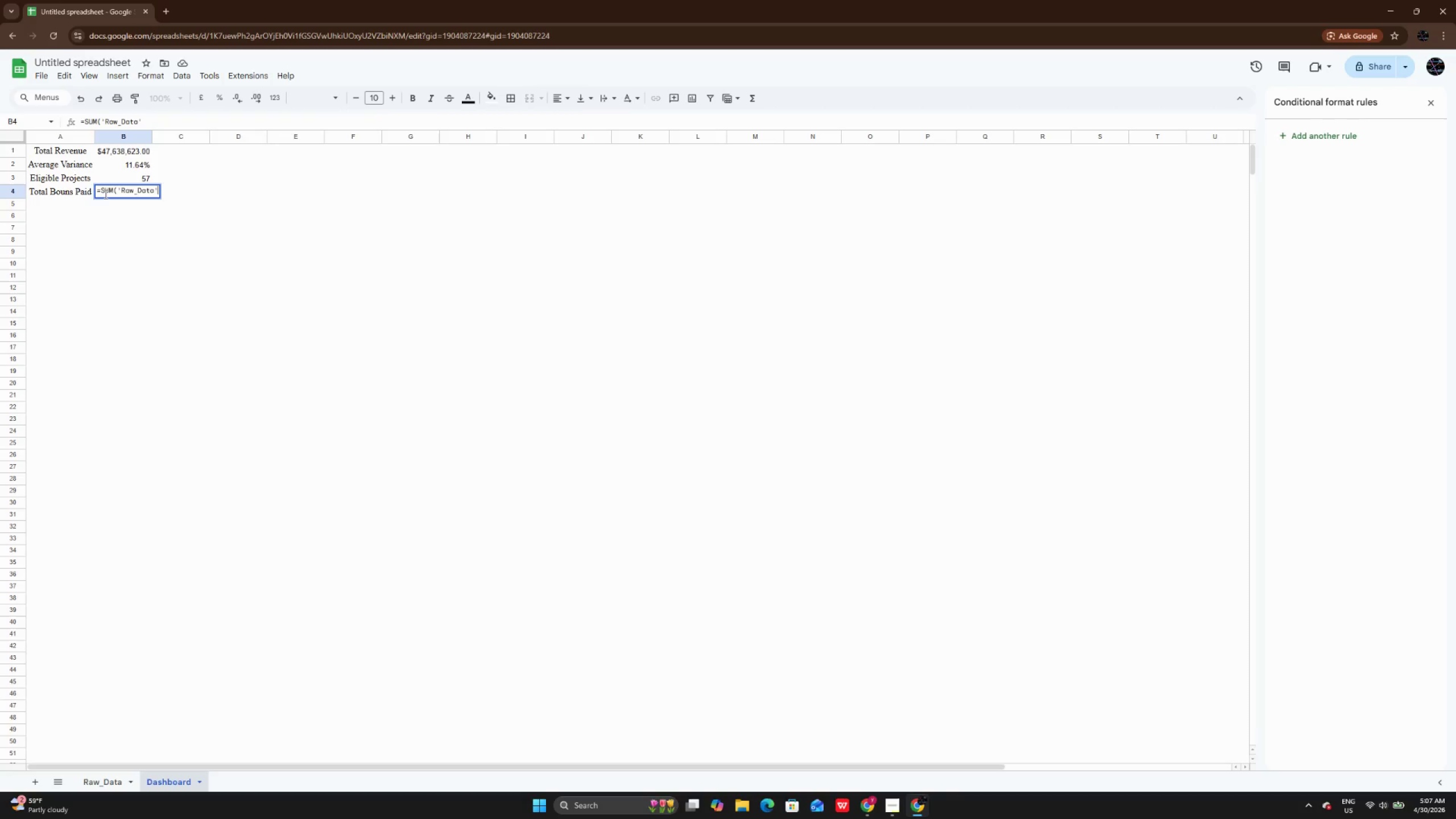 
type(!J:J))
 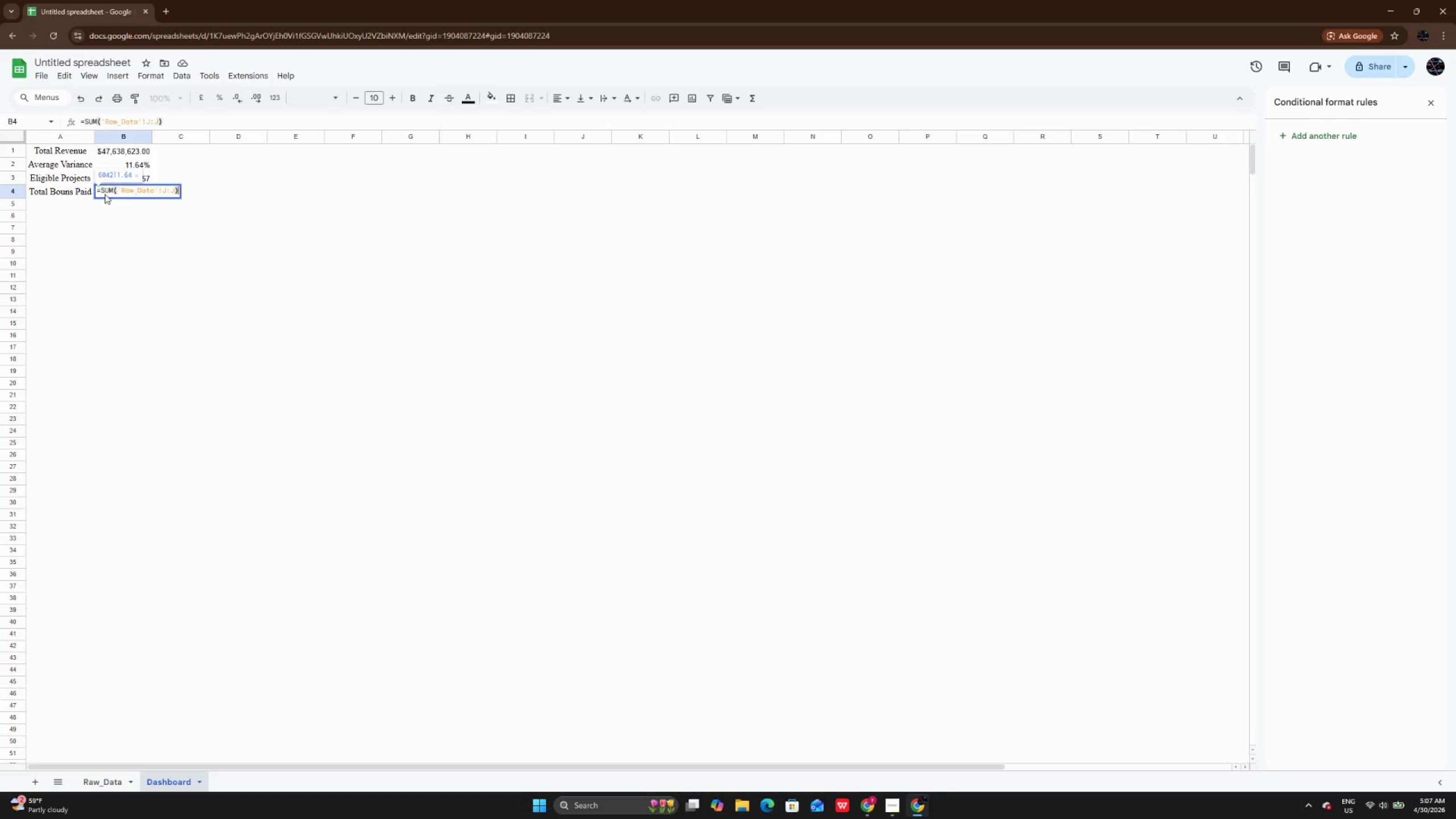 